 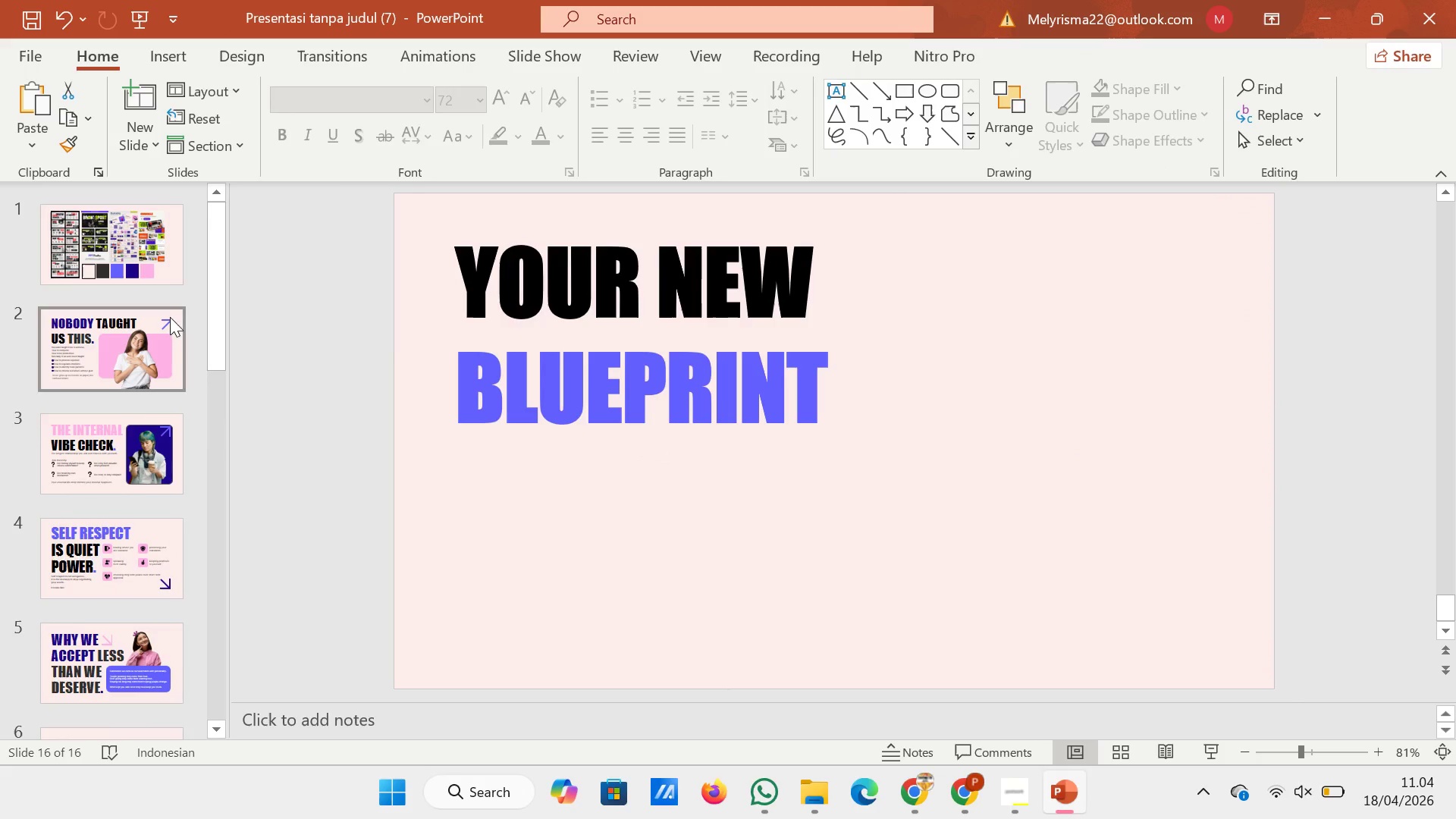 
left_click([157, 277])
 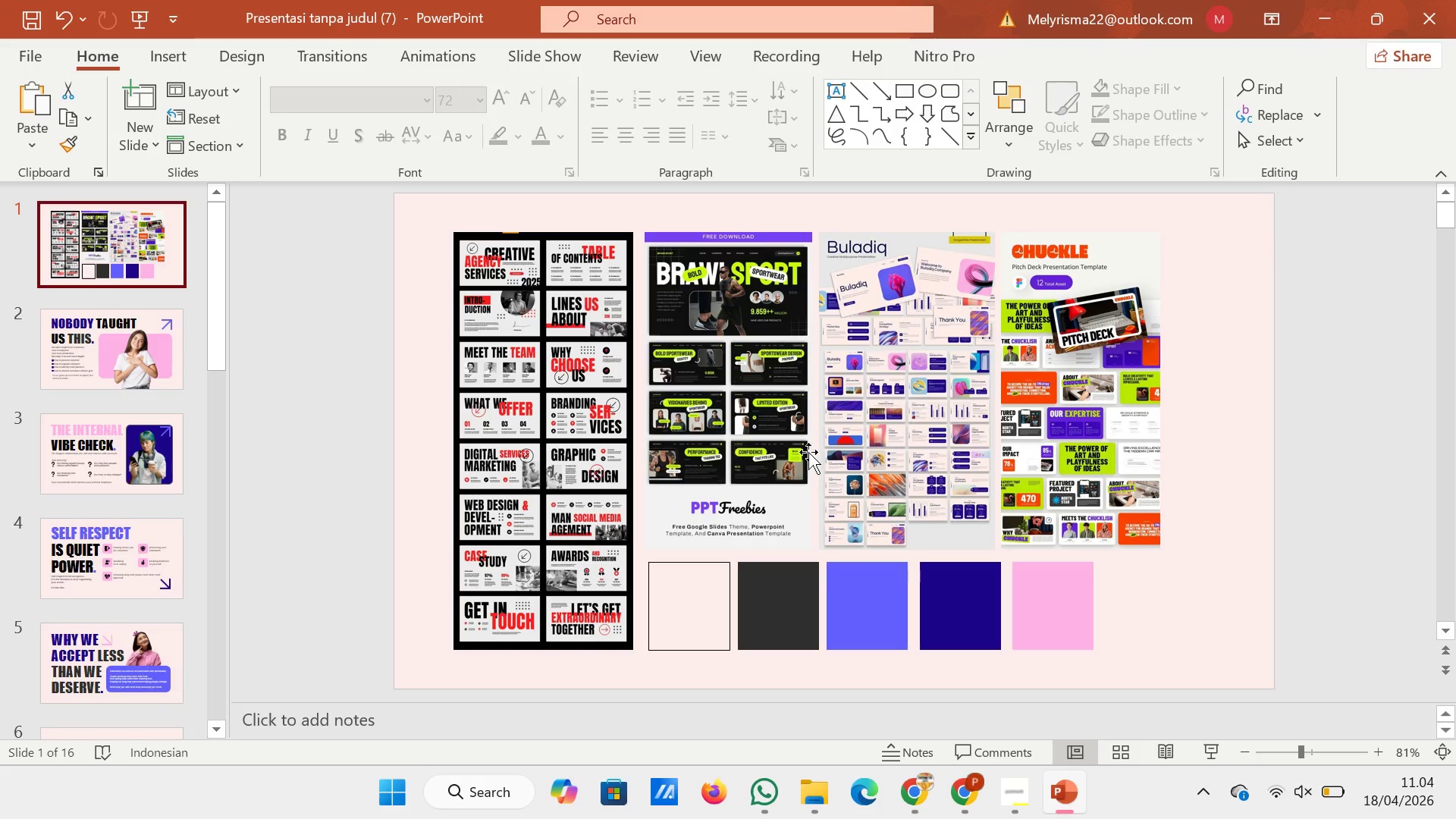 
wait(13.36)
 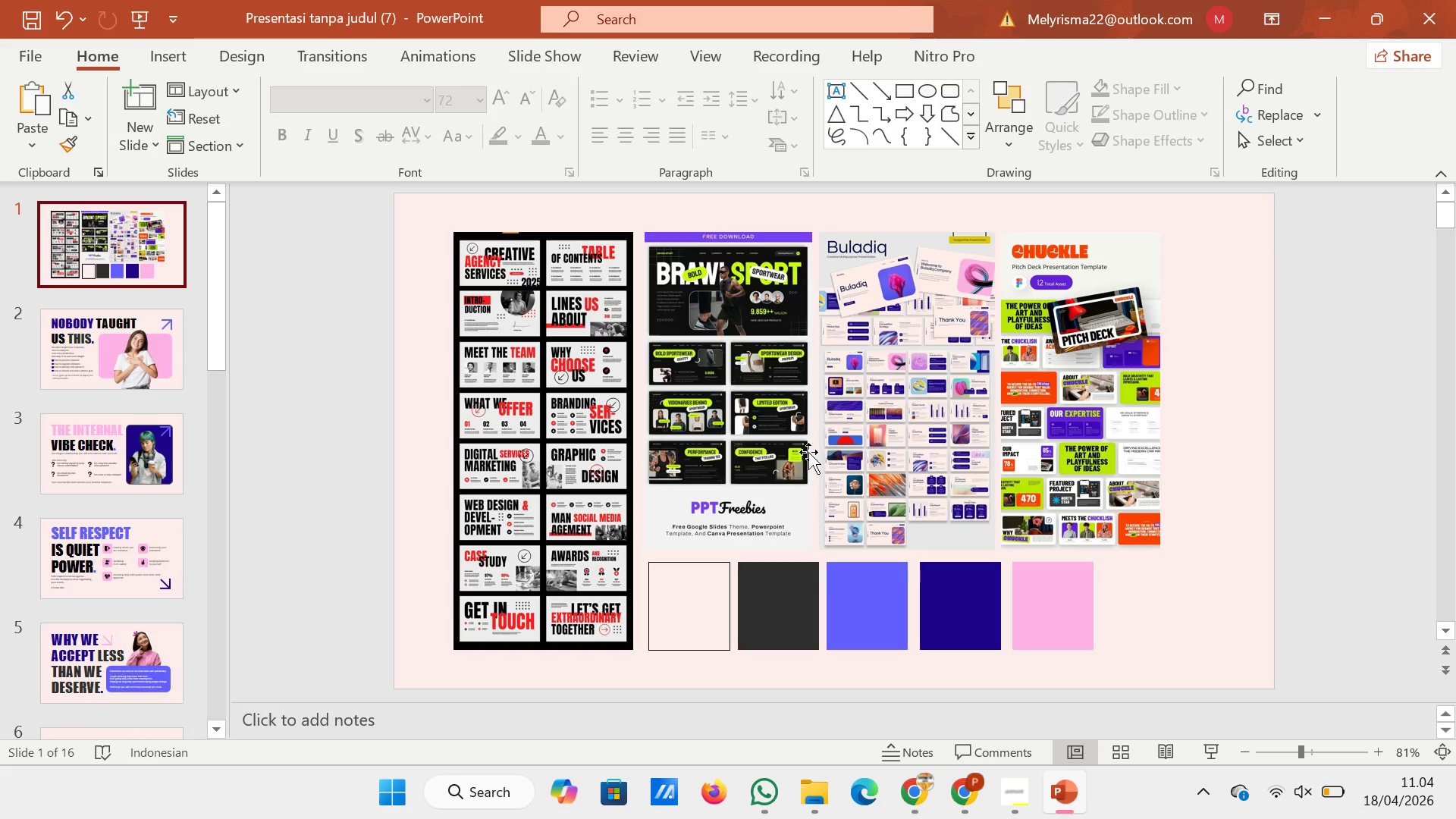 
scroll: coordinate [949, 452], scroll_direction: down, amount: 1.0
 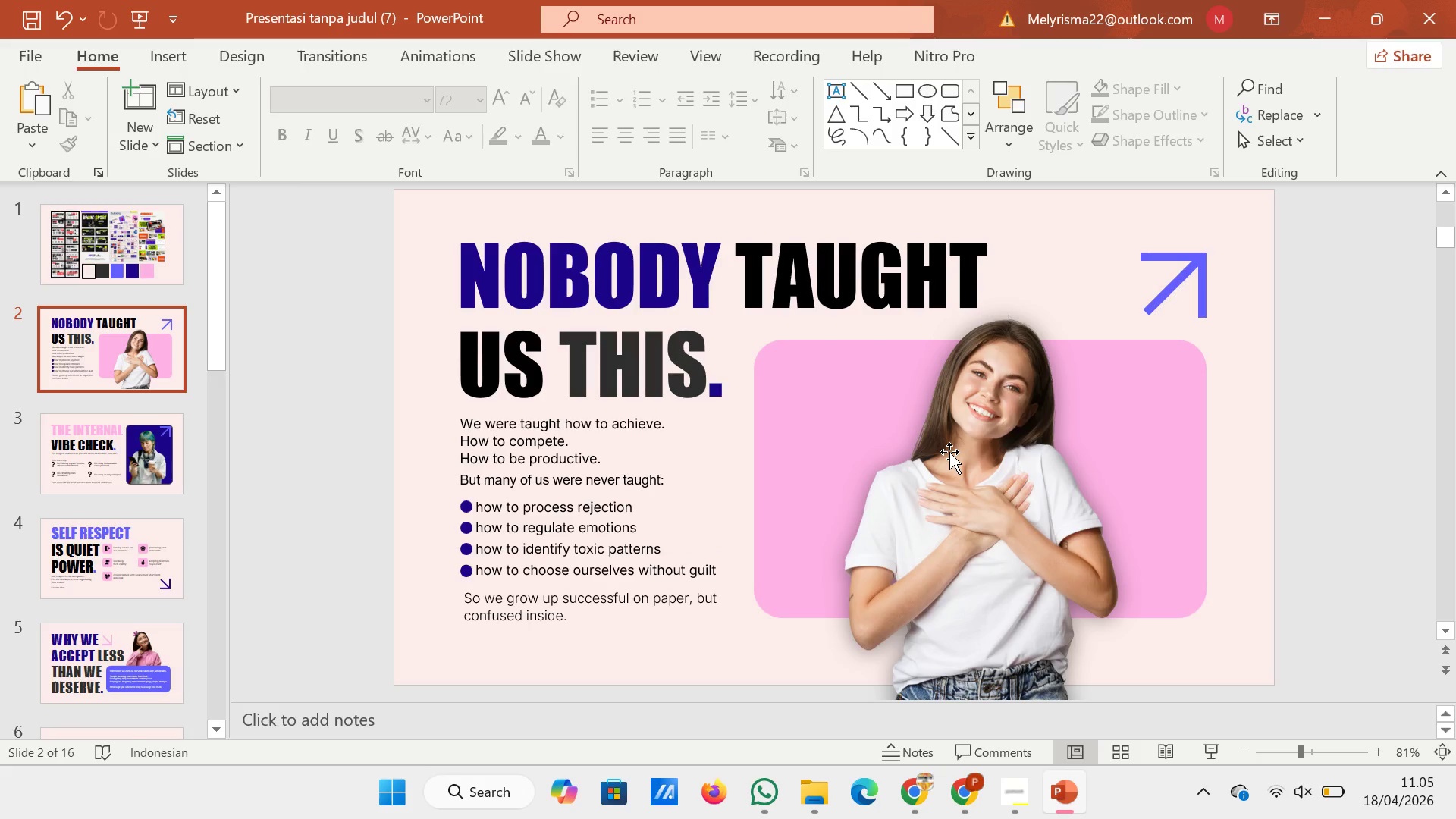 
scroll: coordinate [949, 452], scroll_direction: up, amount: 1.0
 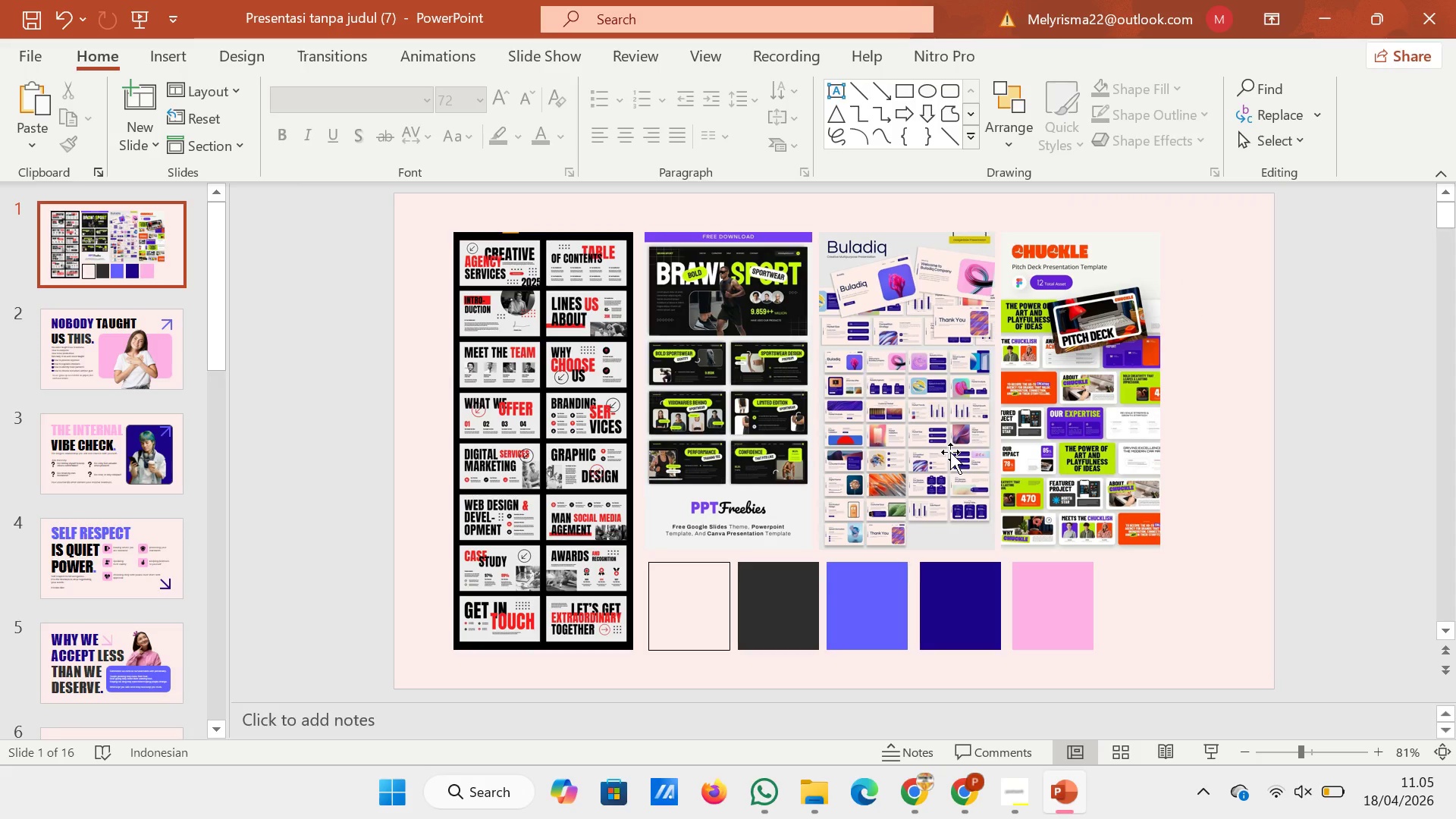 
scroll: coordinate [950, 453], scroll_direction: down, amount: 3.0
 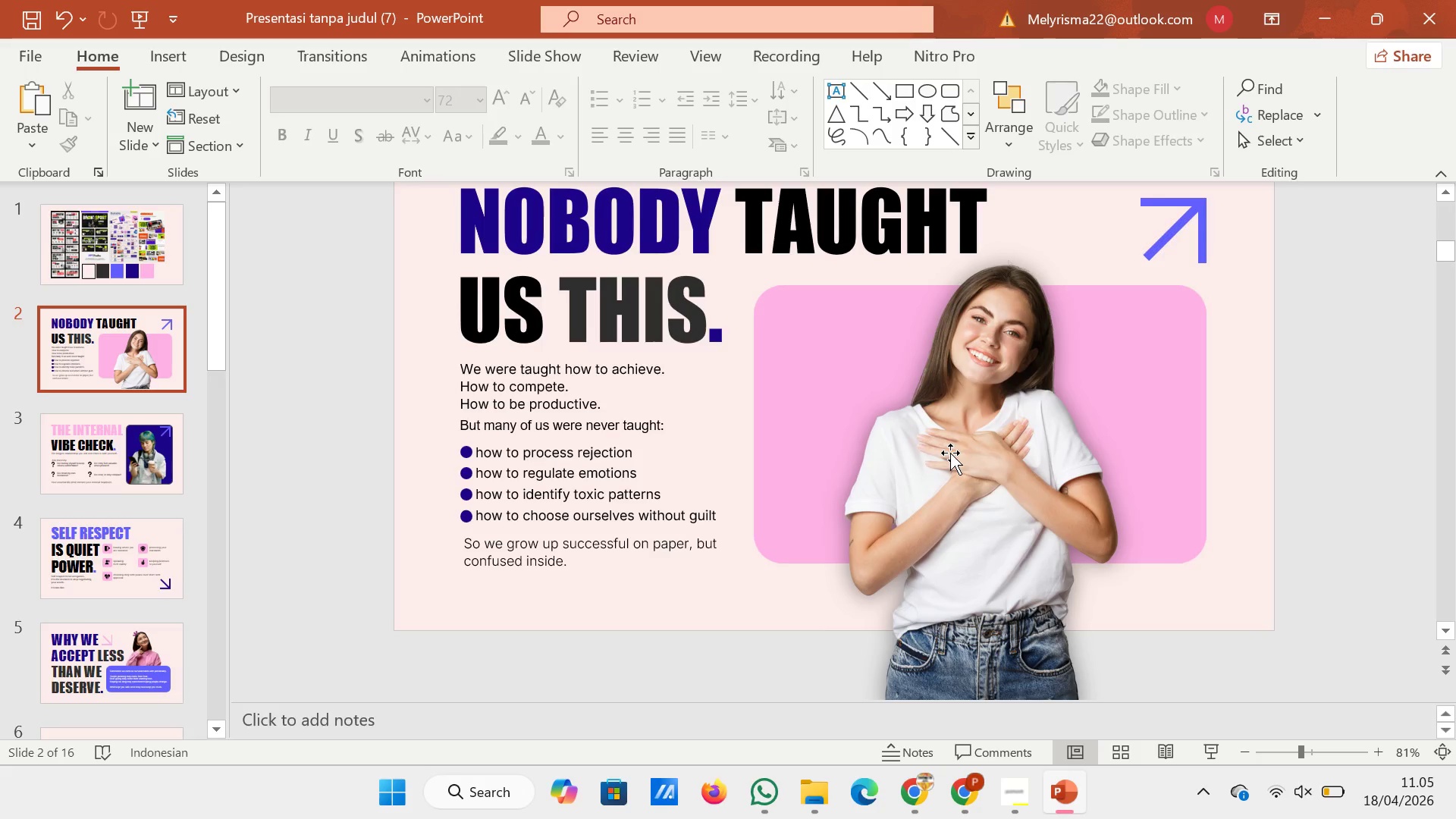 
wait(5.17)
 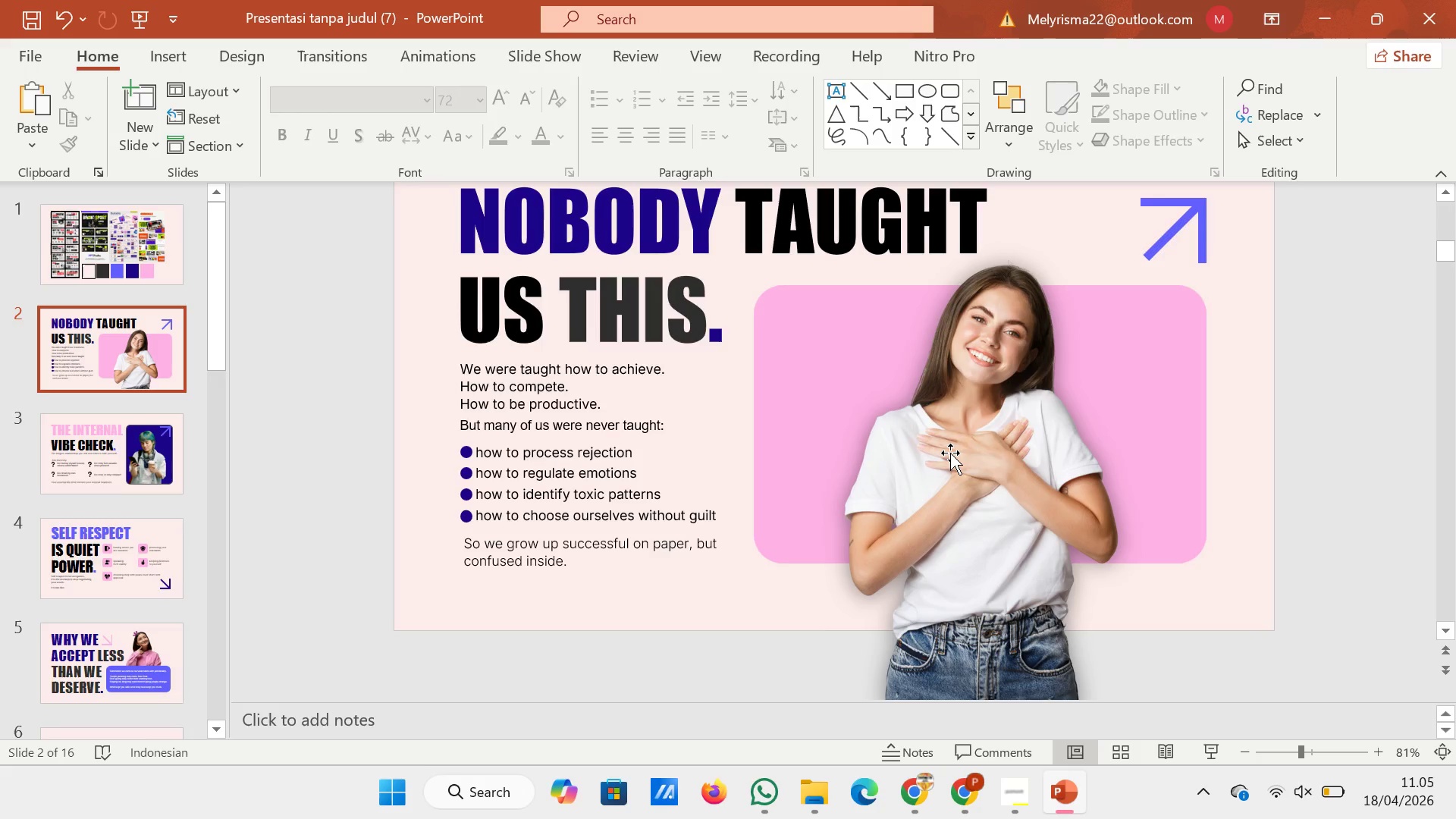 
scroll: coordinate [834, 466], scroll_direction: down, amount: 11.0
 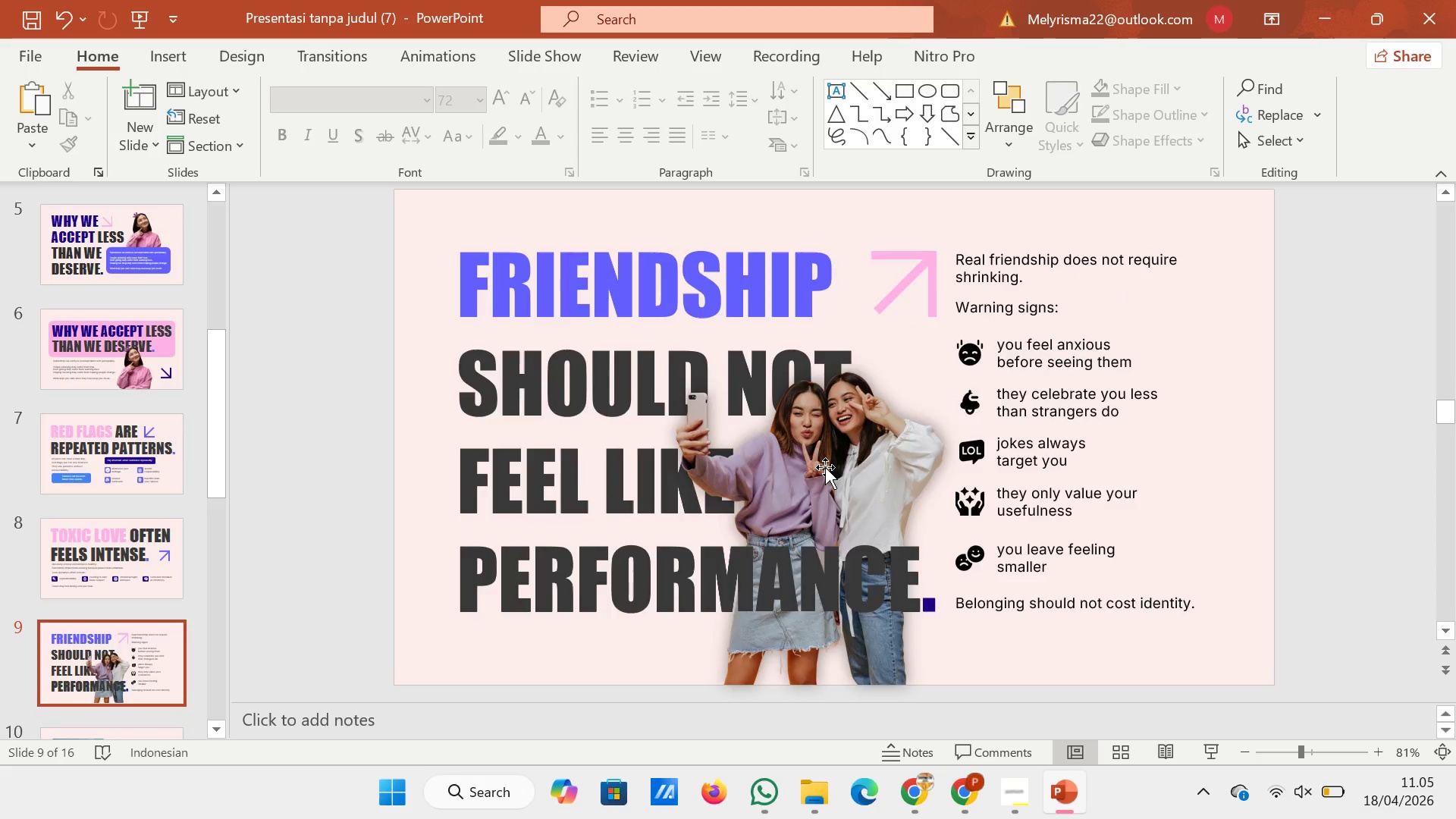 